 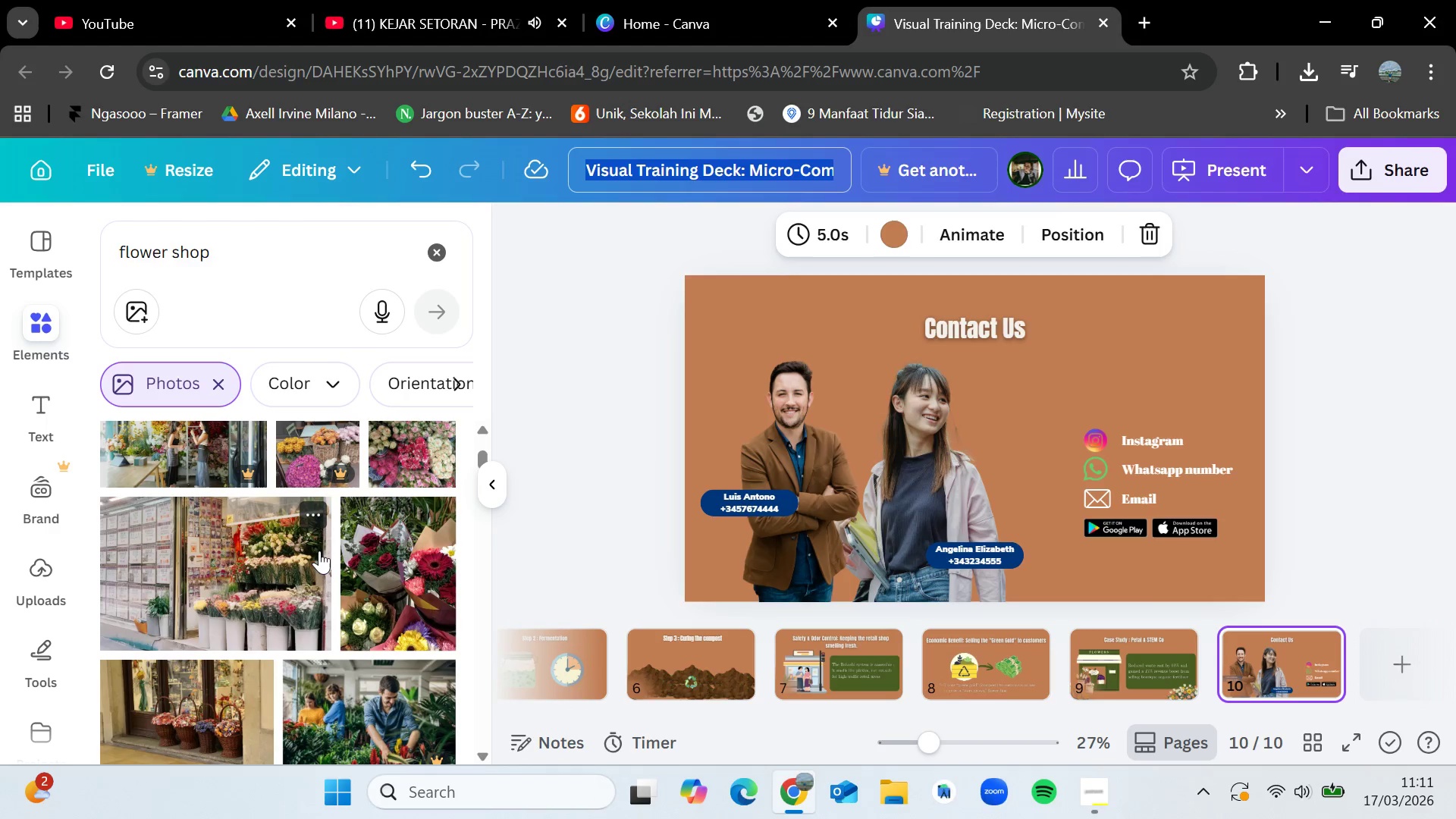 
scroll: coordinate [328, 541], scroll_direction: up, amount: 12.0
 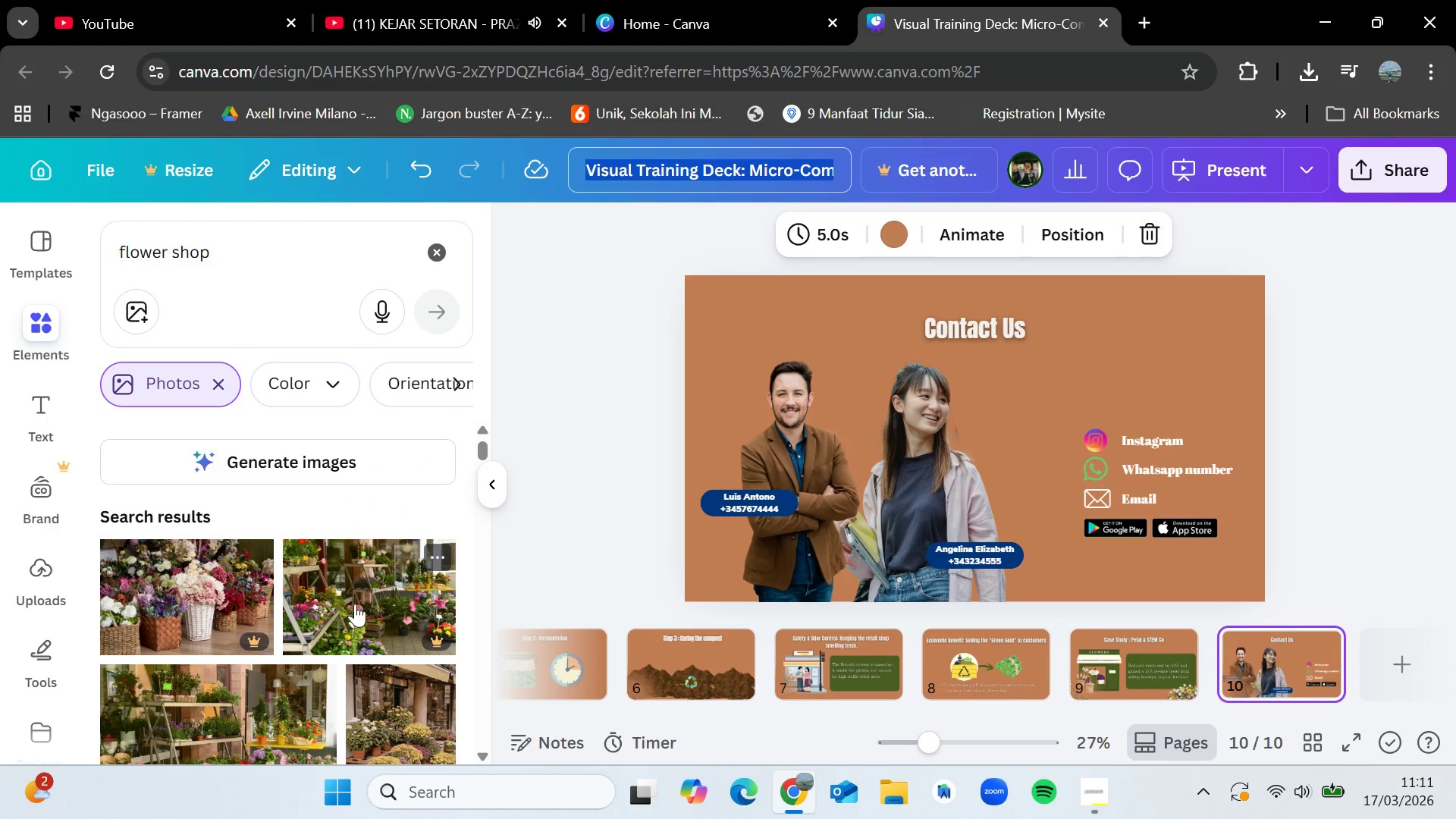 
scroll: coordinate [362, 623], scroll_direction: down, amount: 17.0
 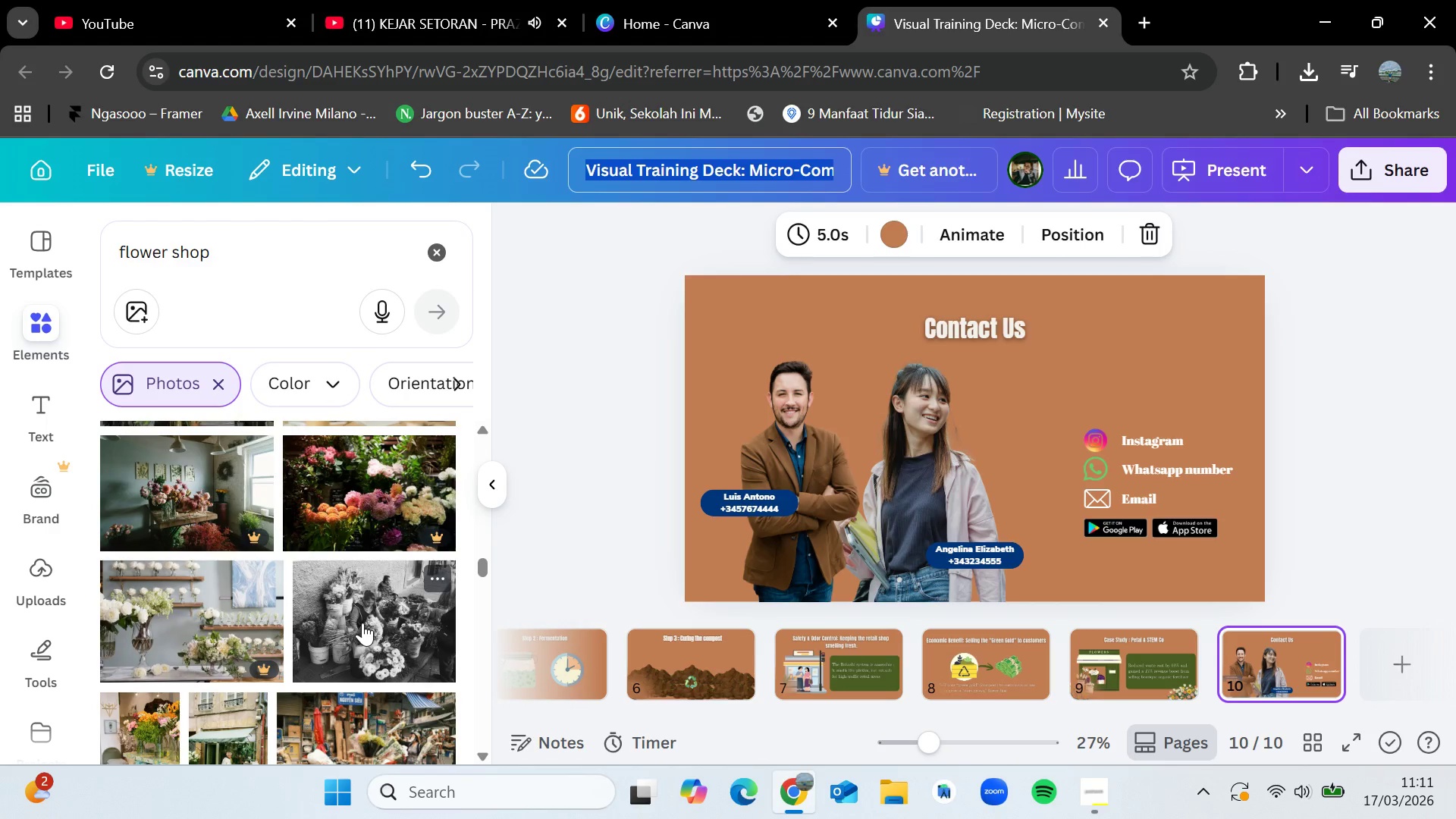 
scroll: coordinate [362, 623], scroll_direction: down, amount: 2.0
 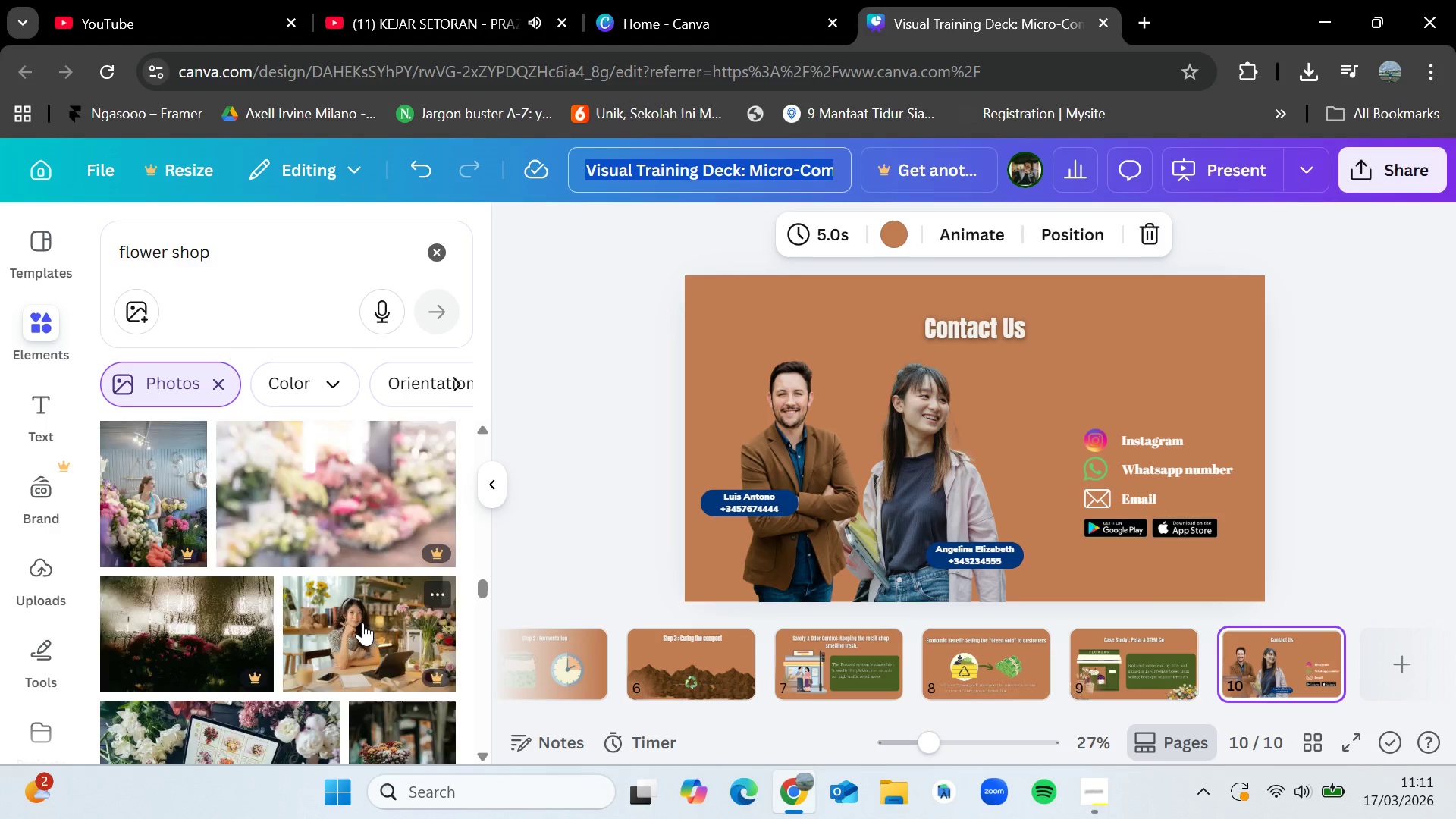 
mouse_move([1326, 776])
 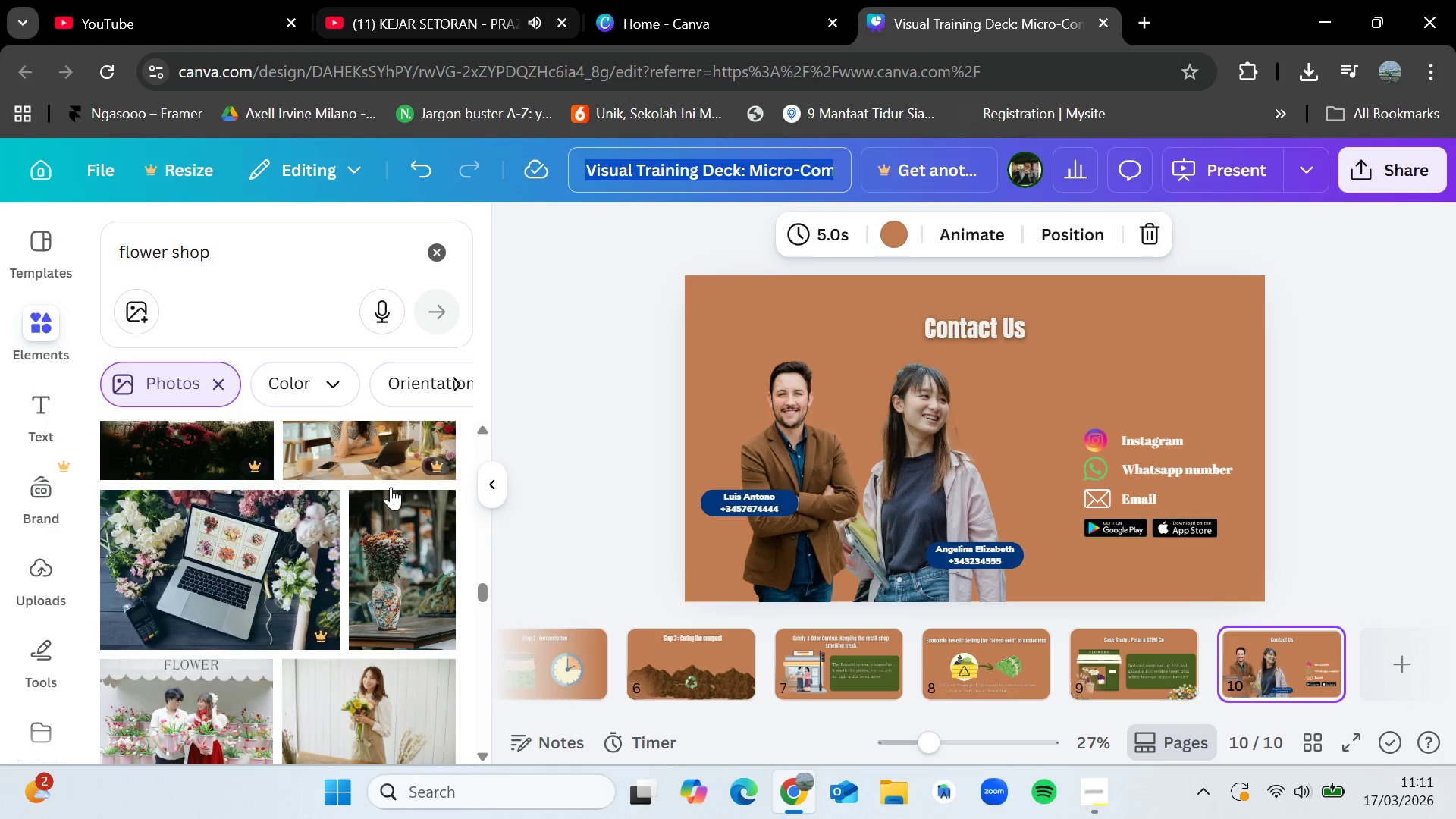 
scroll: coordinate [324, 545], scroll_direction: down, amount: 2.0
 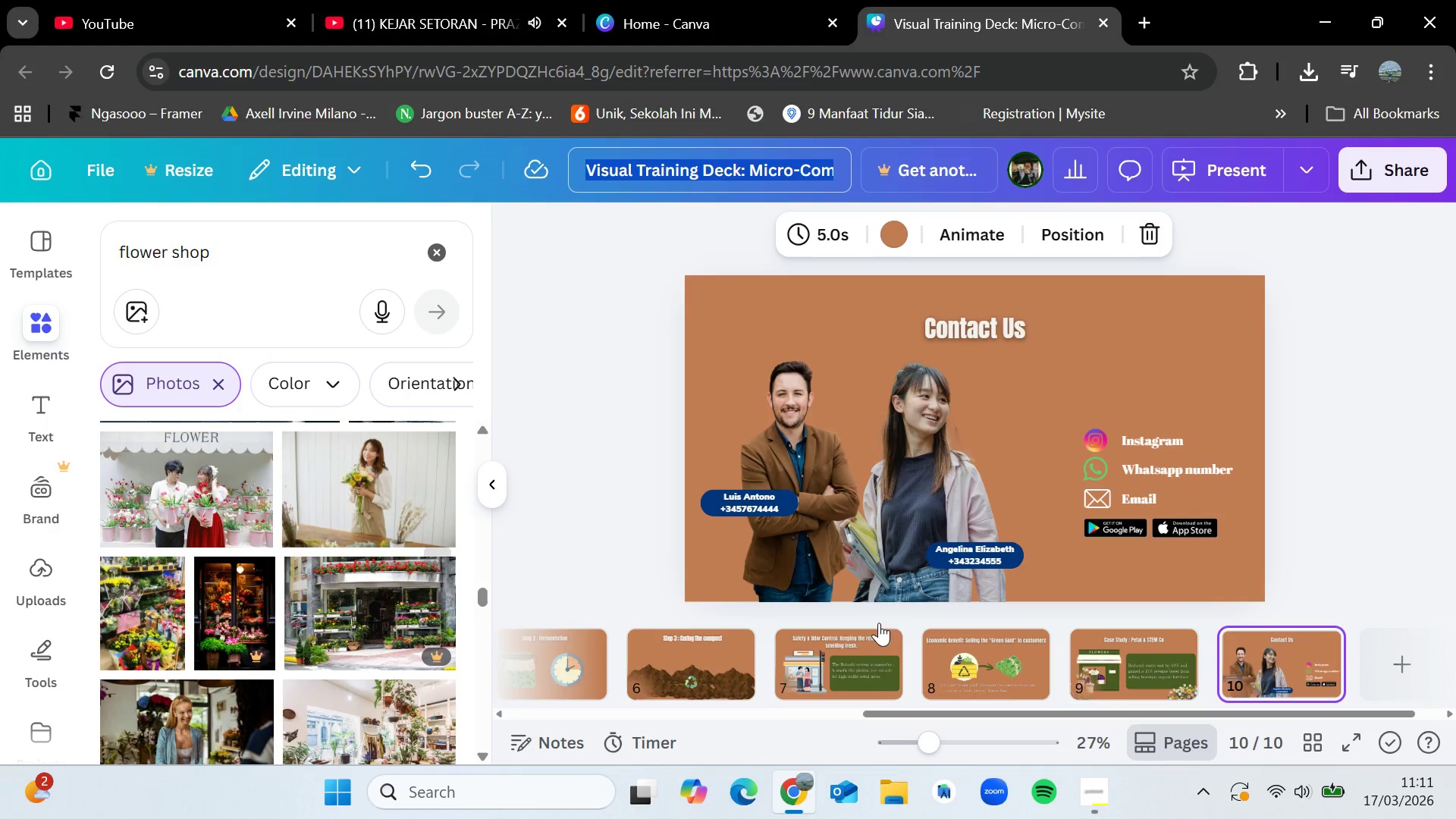 
left_click([1116, 815])